 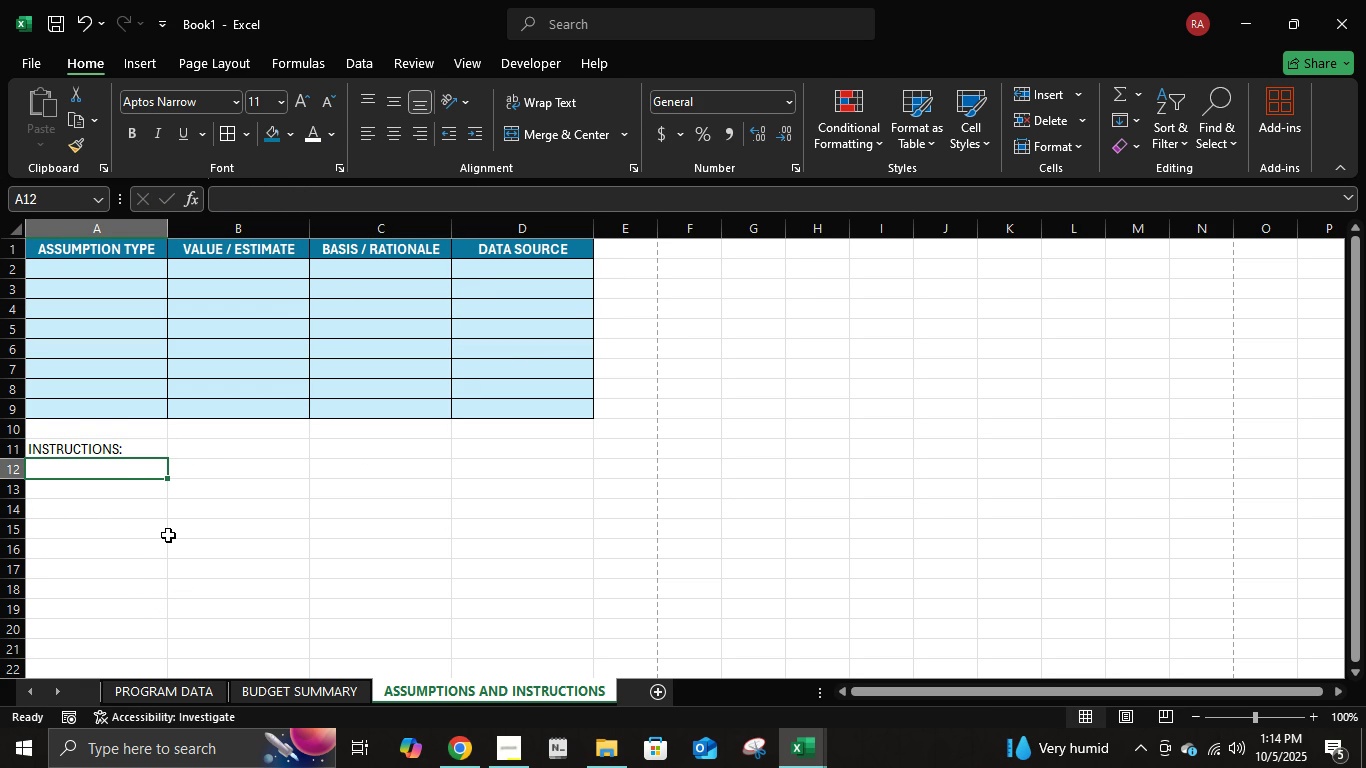 
key(Shift+ShiftLeft)
 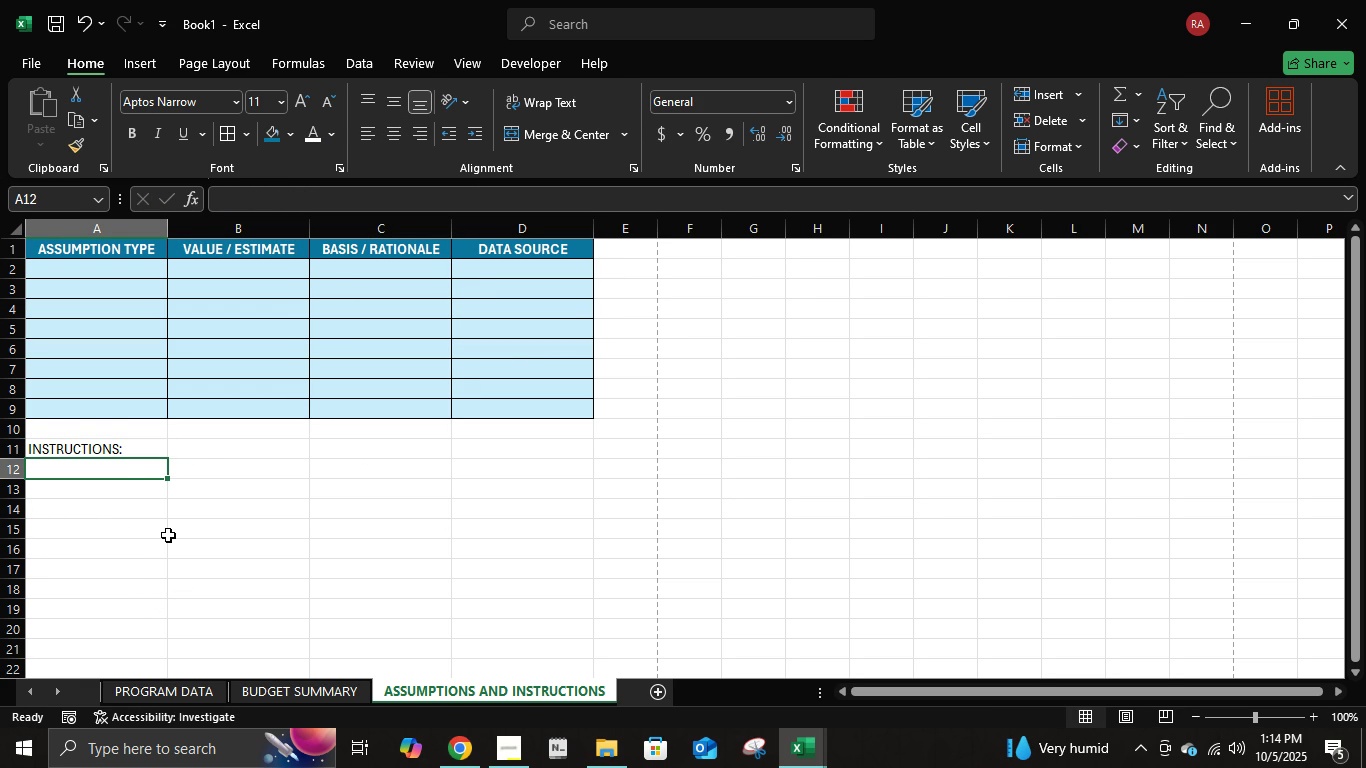 
key(Shift+ShiftLeft)
 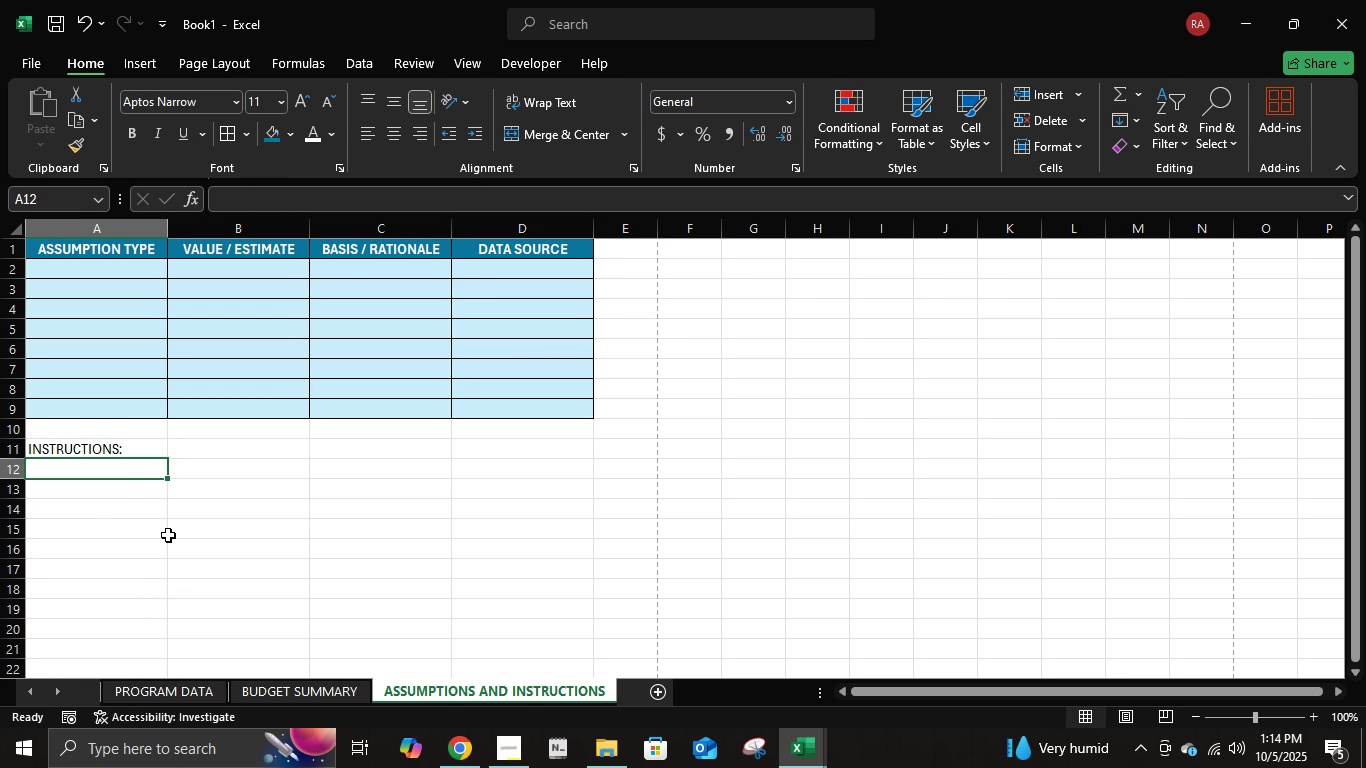 
key(Shift+ShiftLeft)
 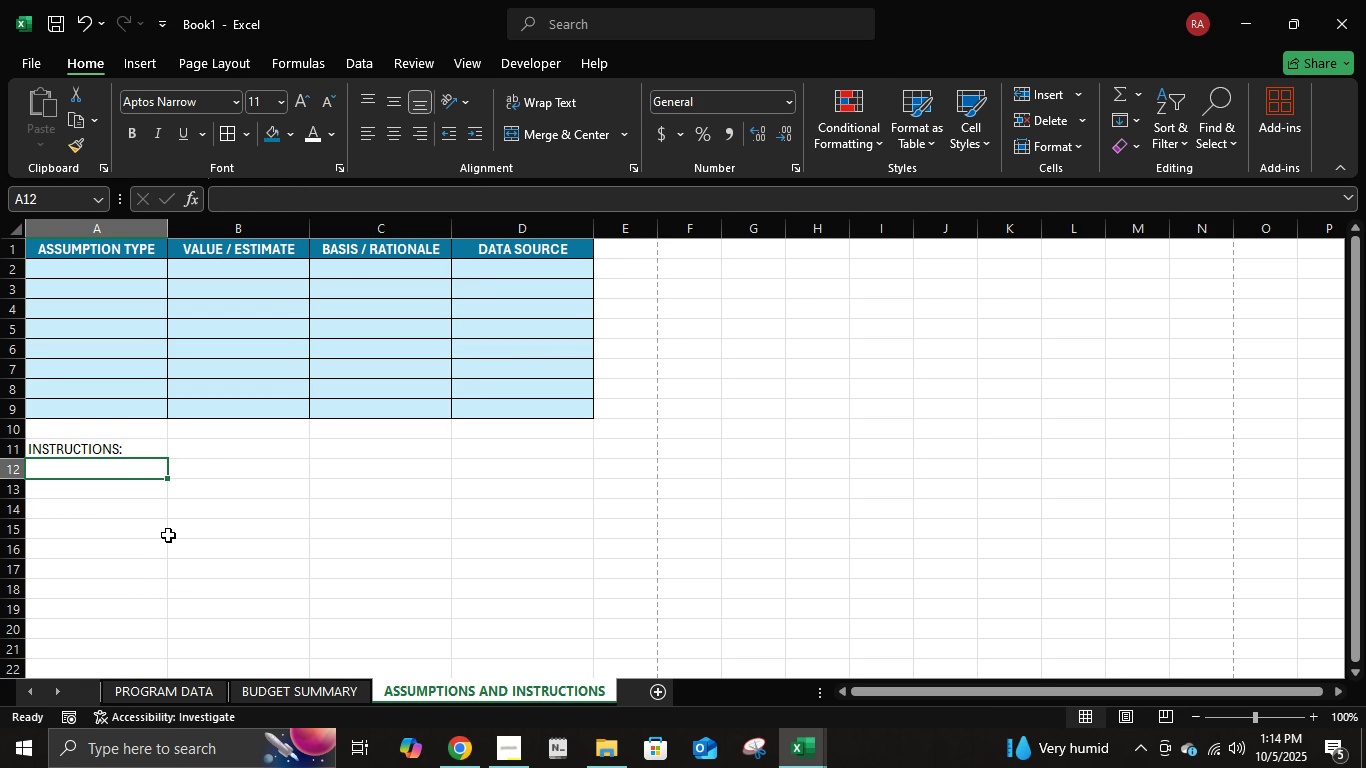 
key(Shift+ShiftLeft)
 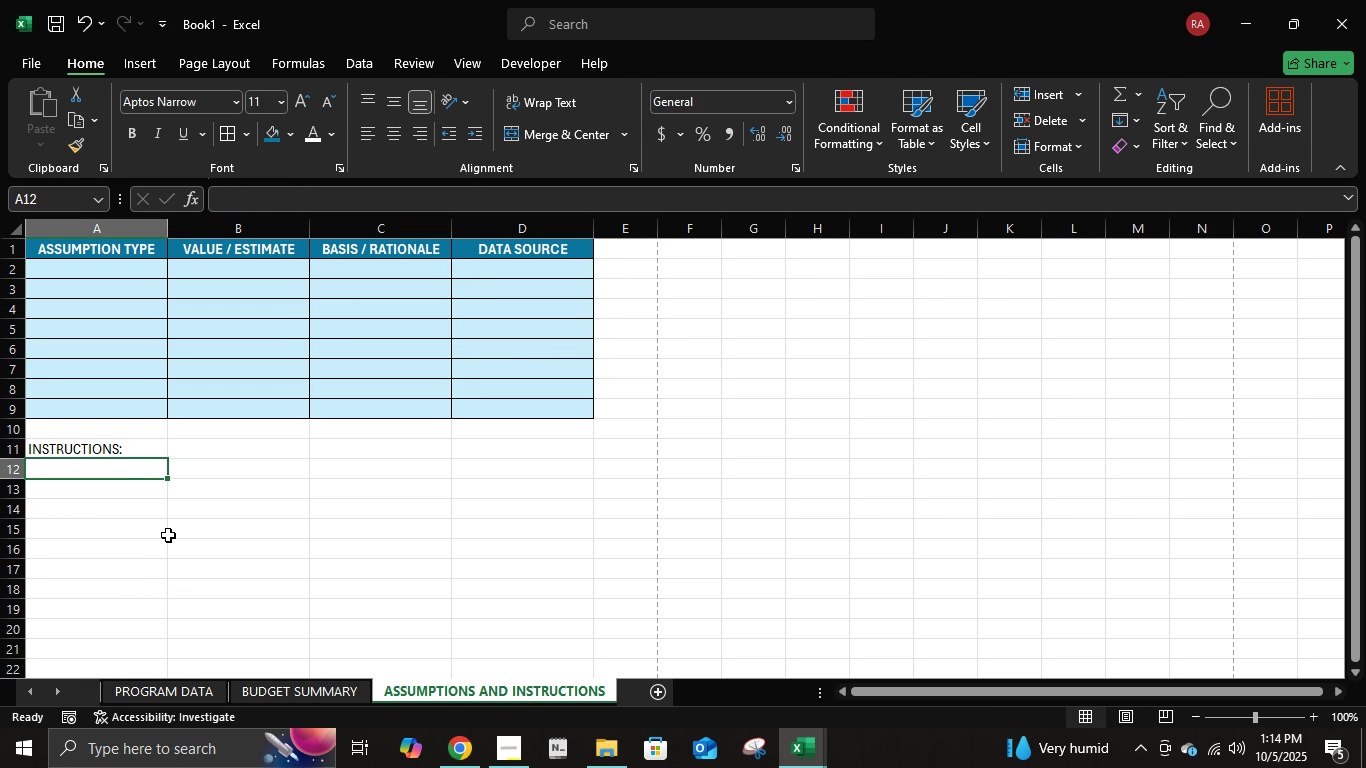 
type(In)
key(Backspace)
key(Backspace)
type(npu)
key(Backspace)
key(Backspace)
key(Backspace)
key(Backspace)
type(1, )
key(Backspace)
key(Backspace)
type(. In )
key(Backspace)
type(put date)
key(Backspace)
type(a )
key(Backspace)
key(Backspace)
key(Backspace)
key(Backspace)
key(Backspace)
key(Backspace)
type( necessary datas on)
key(Backspace)
key(Backspace)
type(in program dta)